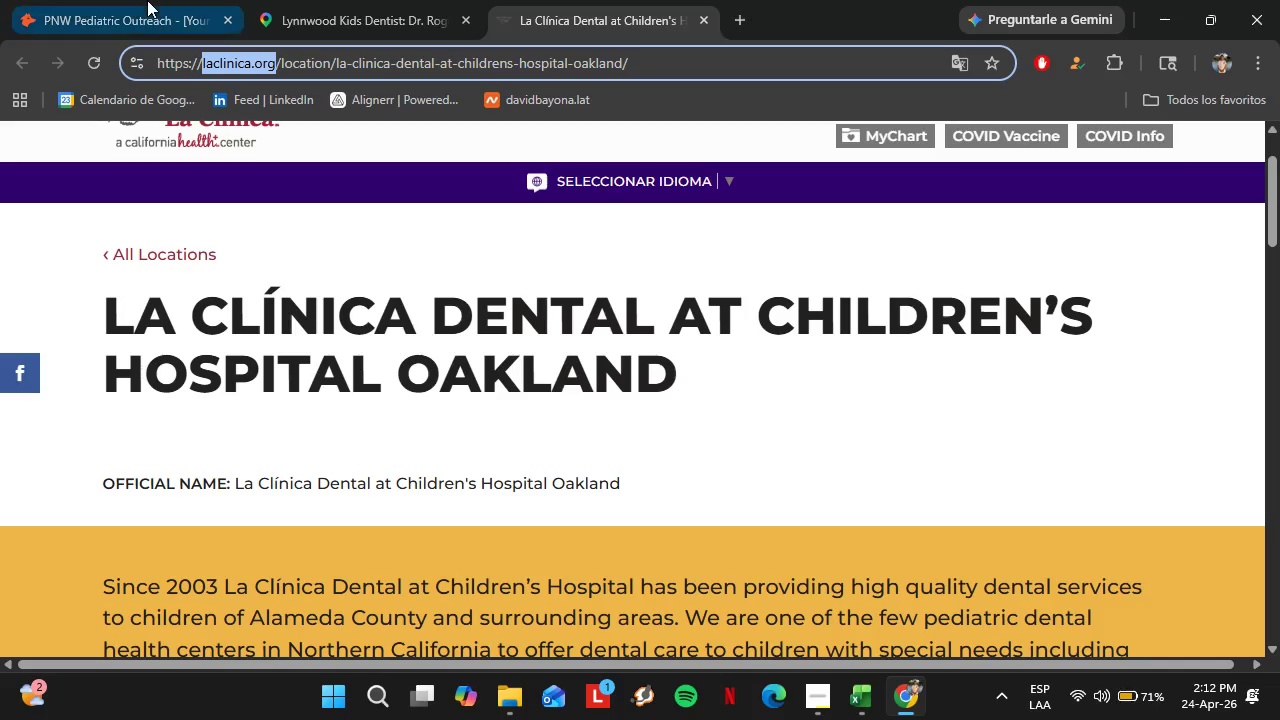 
left_click([147, 0])
 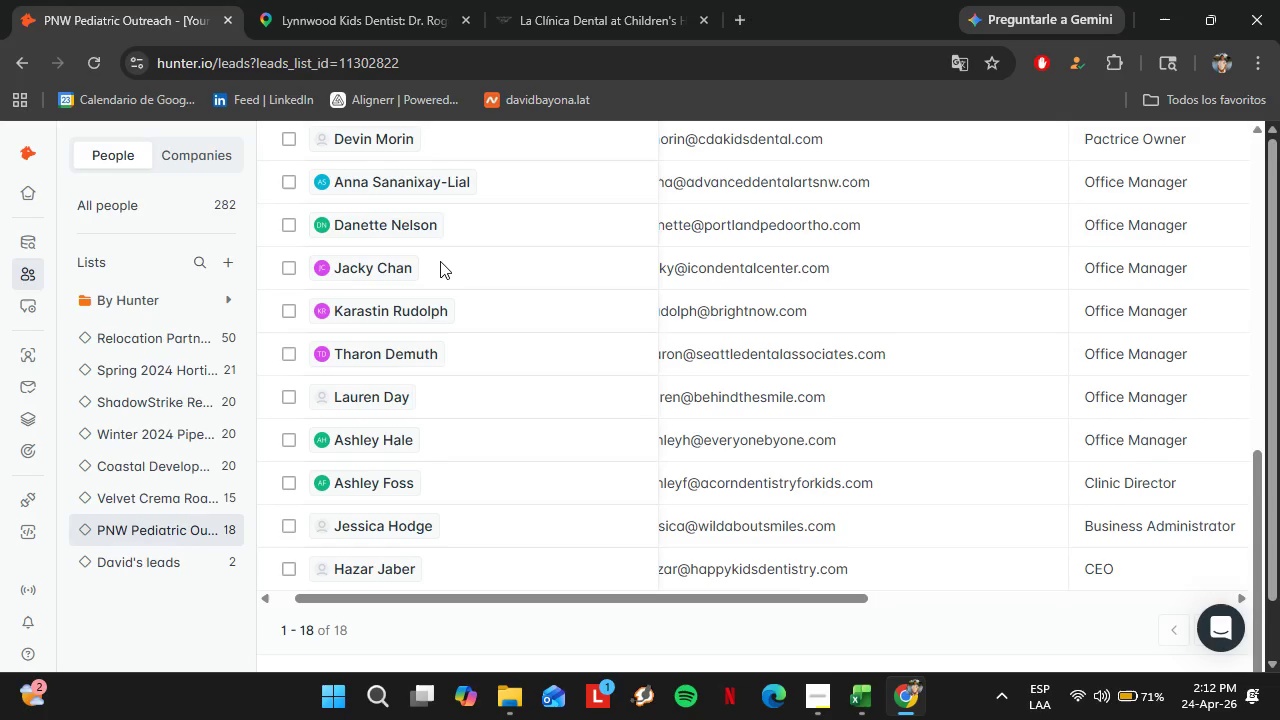 
scroll: coordinate [436, 305], scroll_direction: up, amount: 2.0
 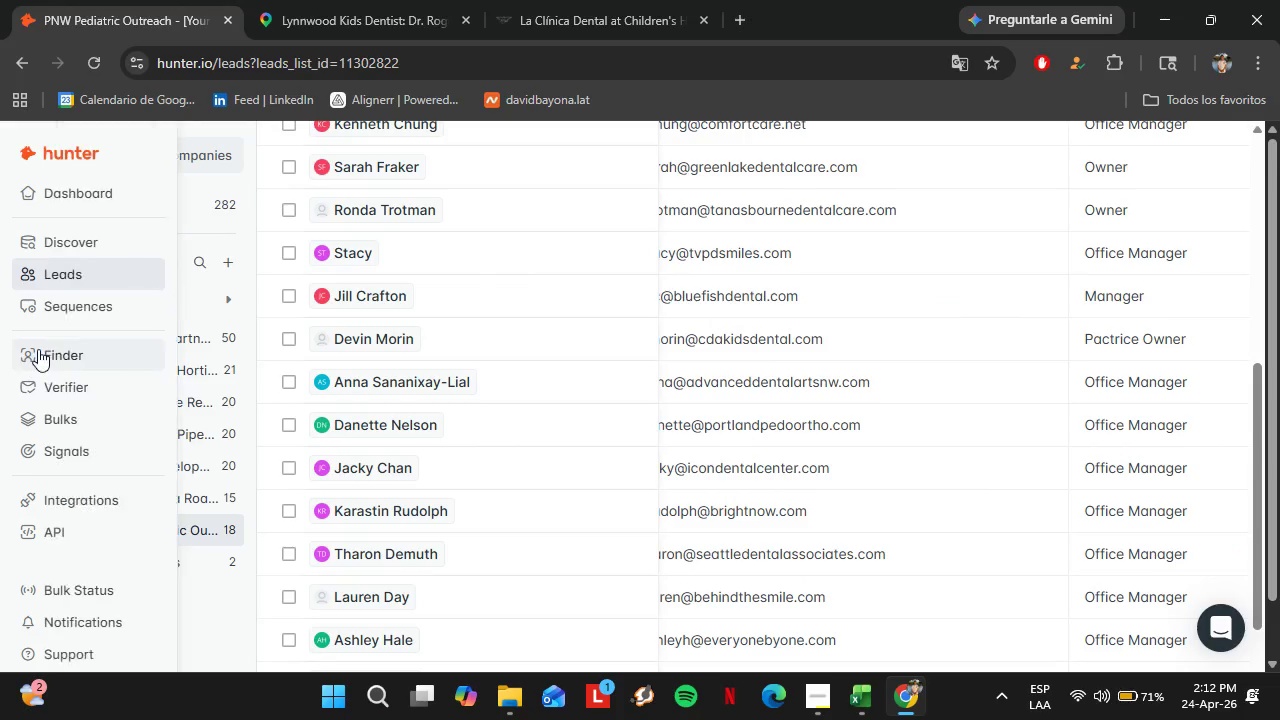 
left_click([38, 348])
 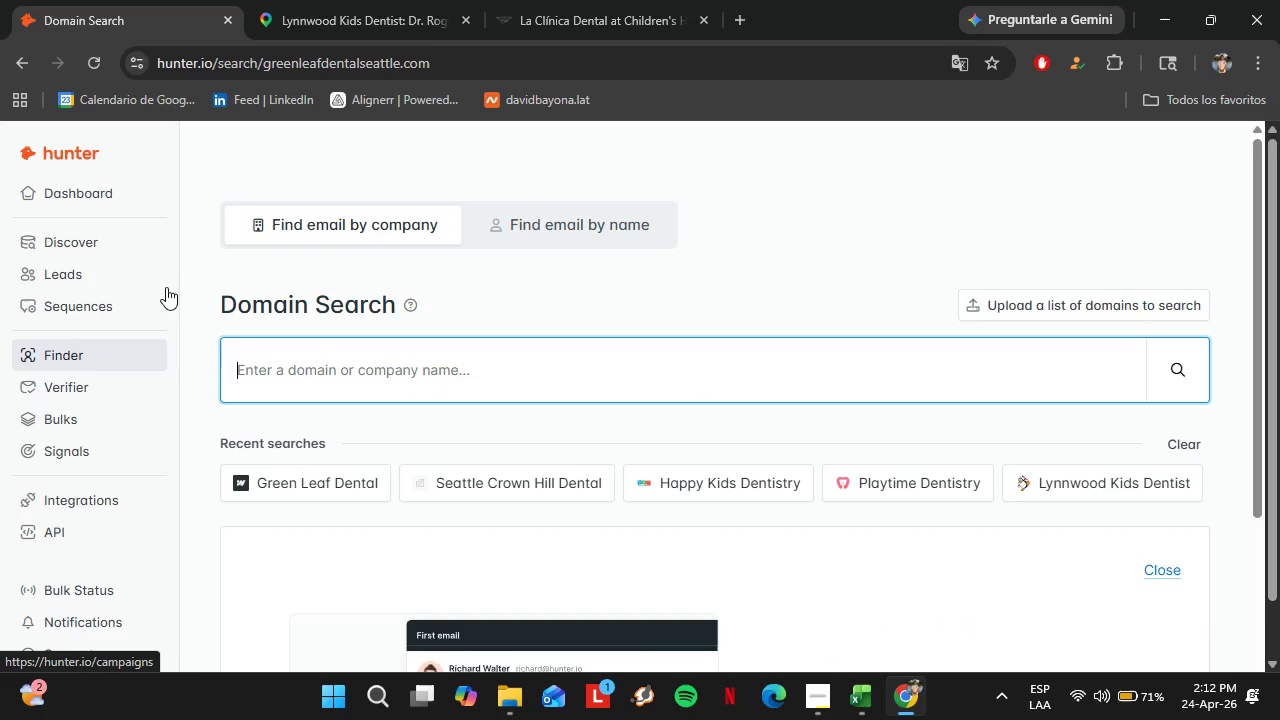 
left_click([363, 357])
 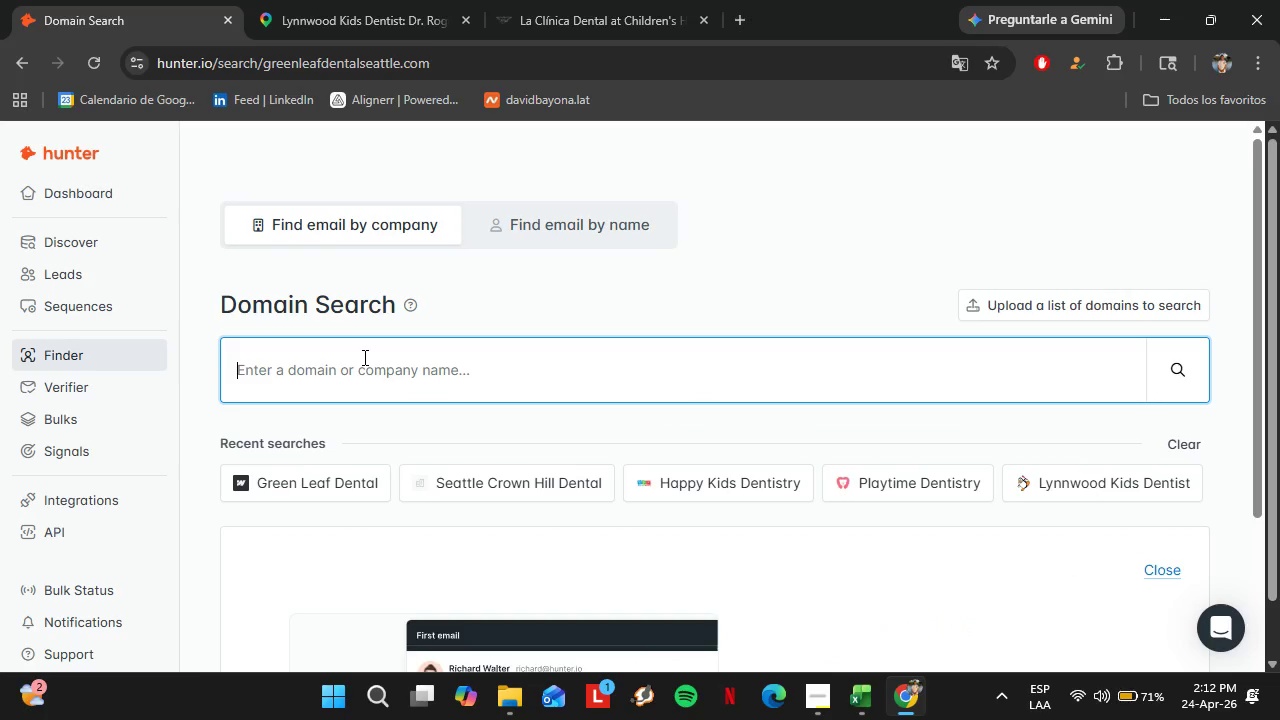 
key(Control+V)
 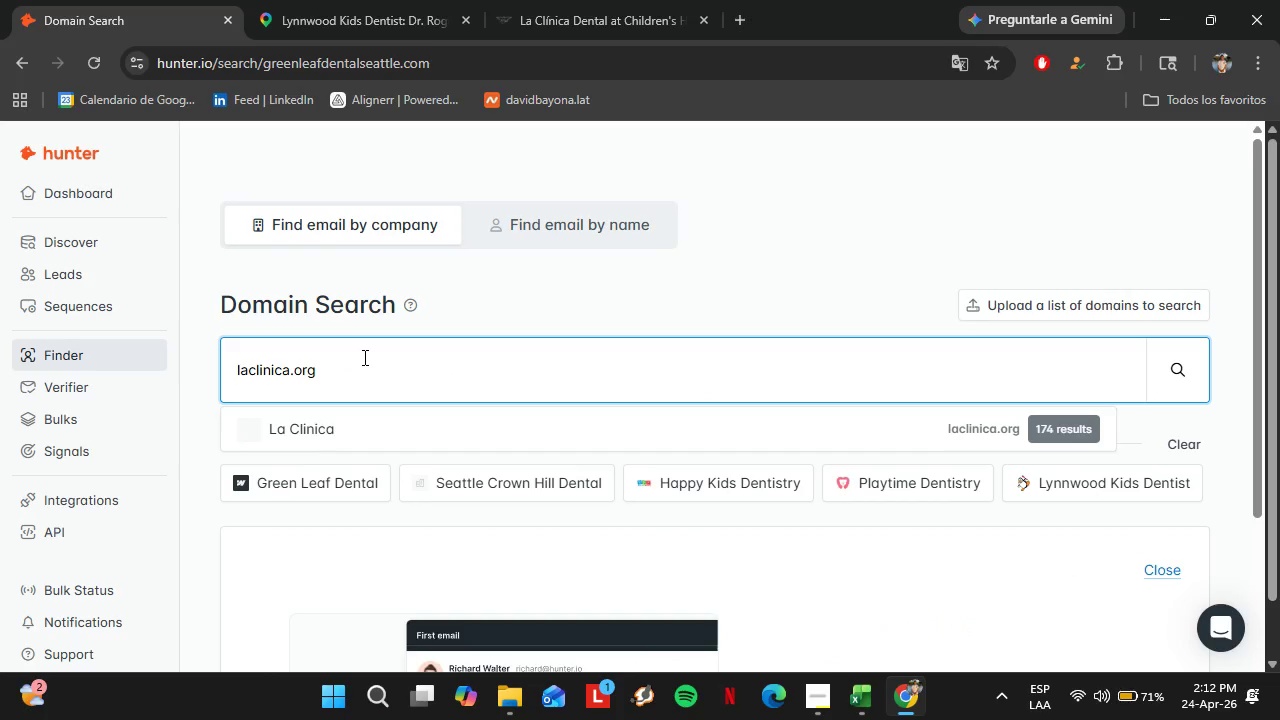 
key(Enter)
 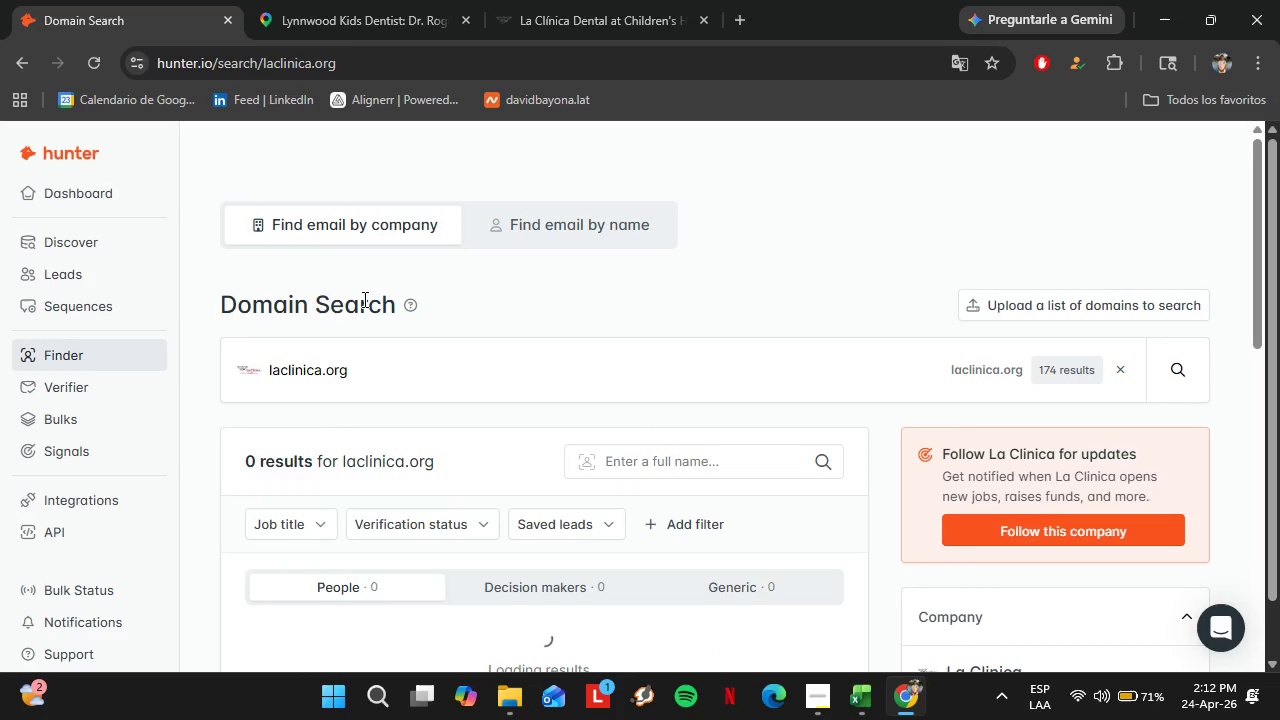 
scroll: coordinate [573, 497], scroll_direction: down, amount: 3.0
 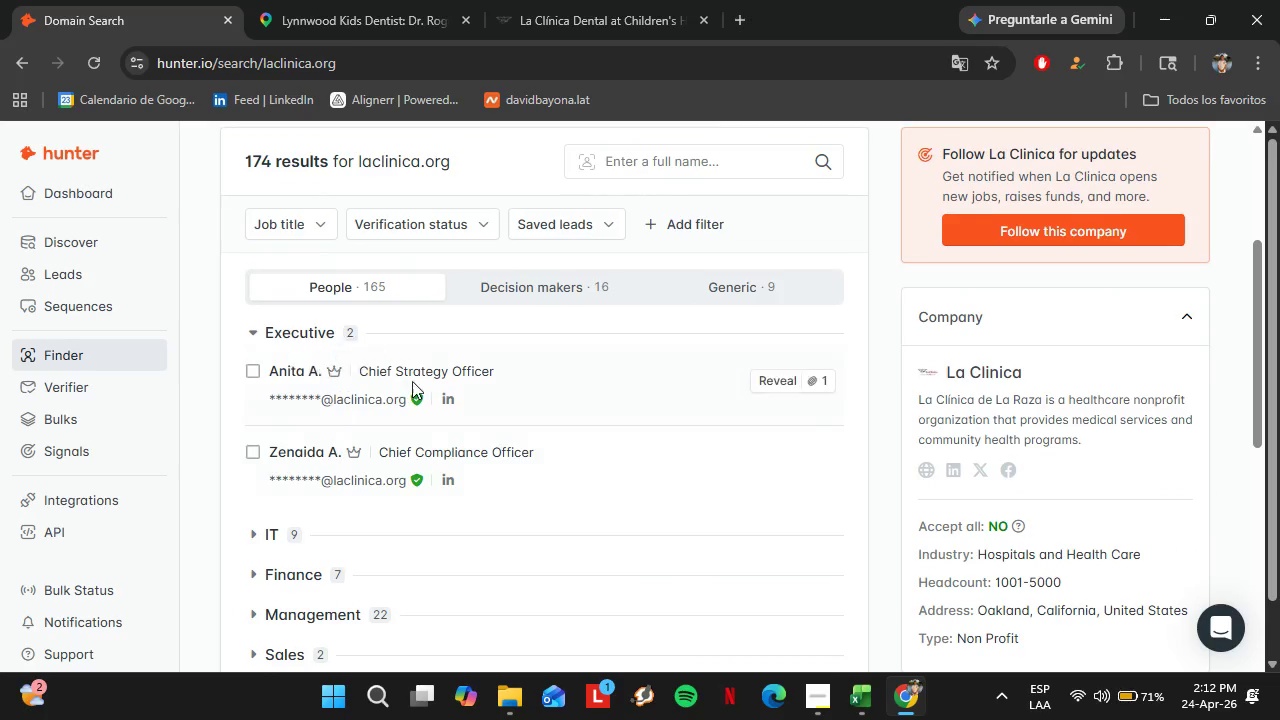 
scroll: coordinate [412, 381], scroll_direction: up, amount: 1.0
 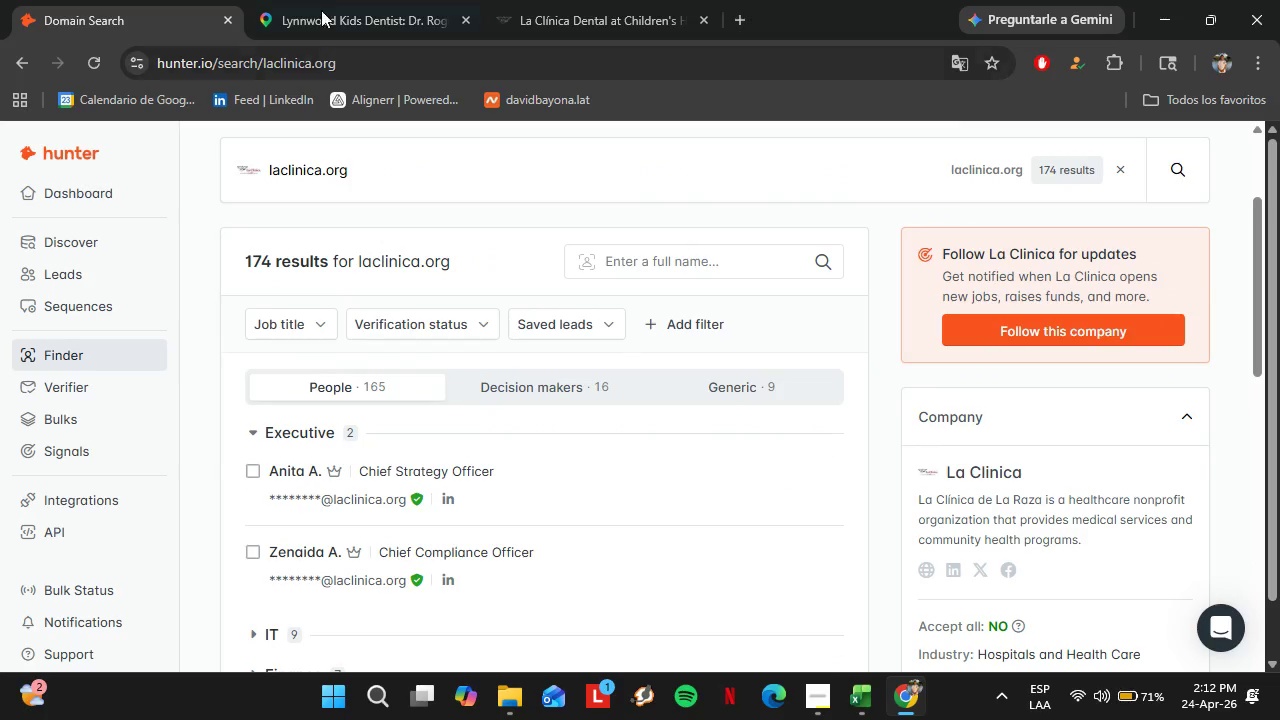 
left_click([319, 0])
 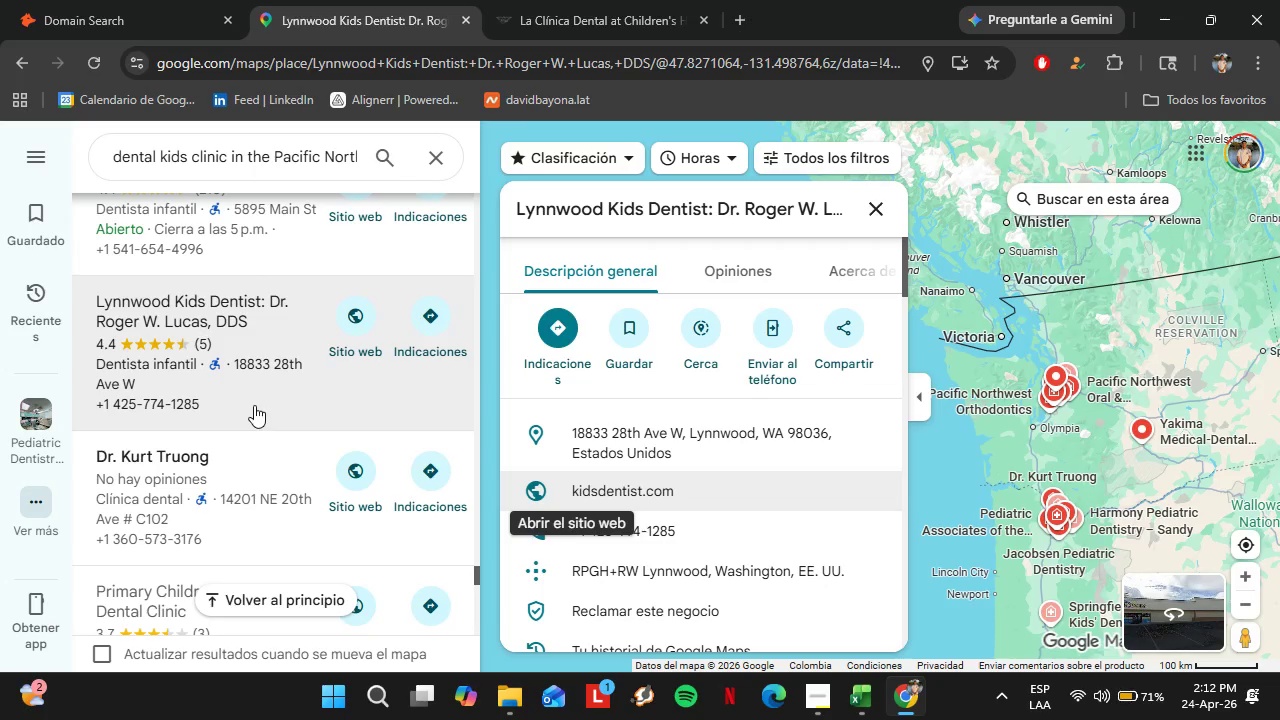 
left_click([569, 0])
 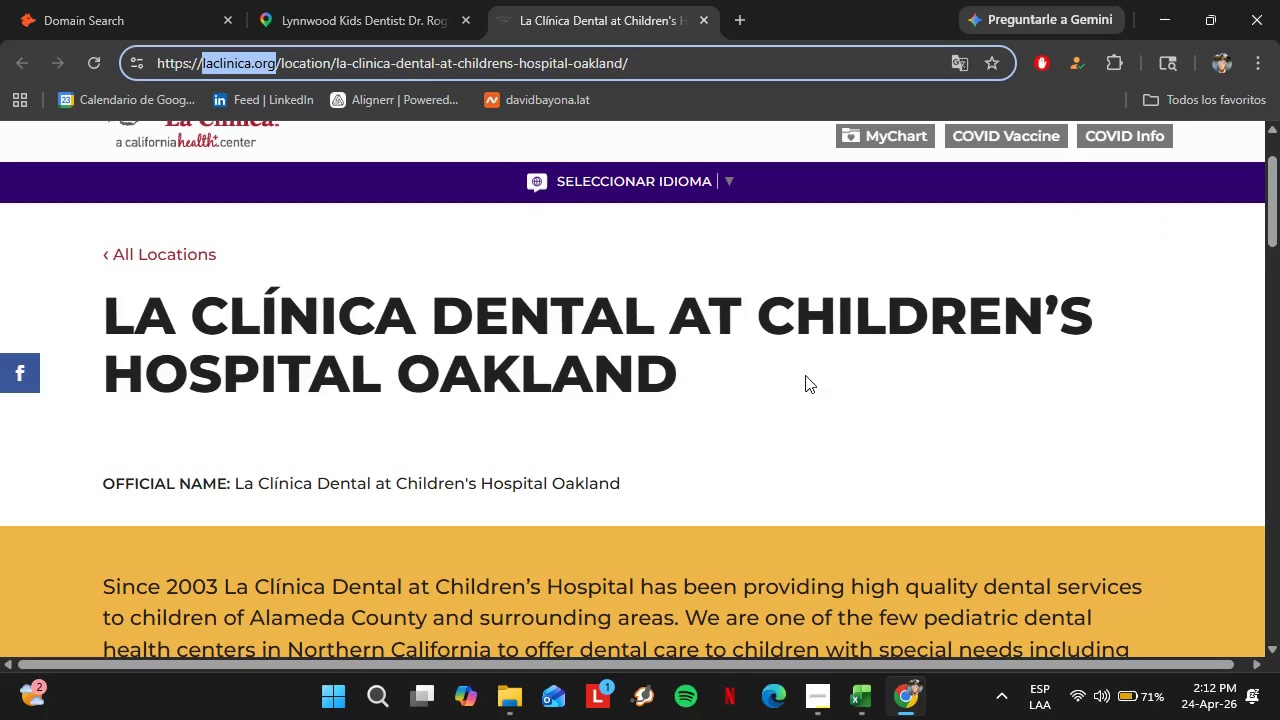 
scroll: coordinate [762, 405], scroll_direction: down, amount: 1.0
 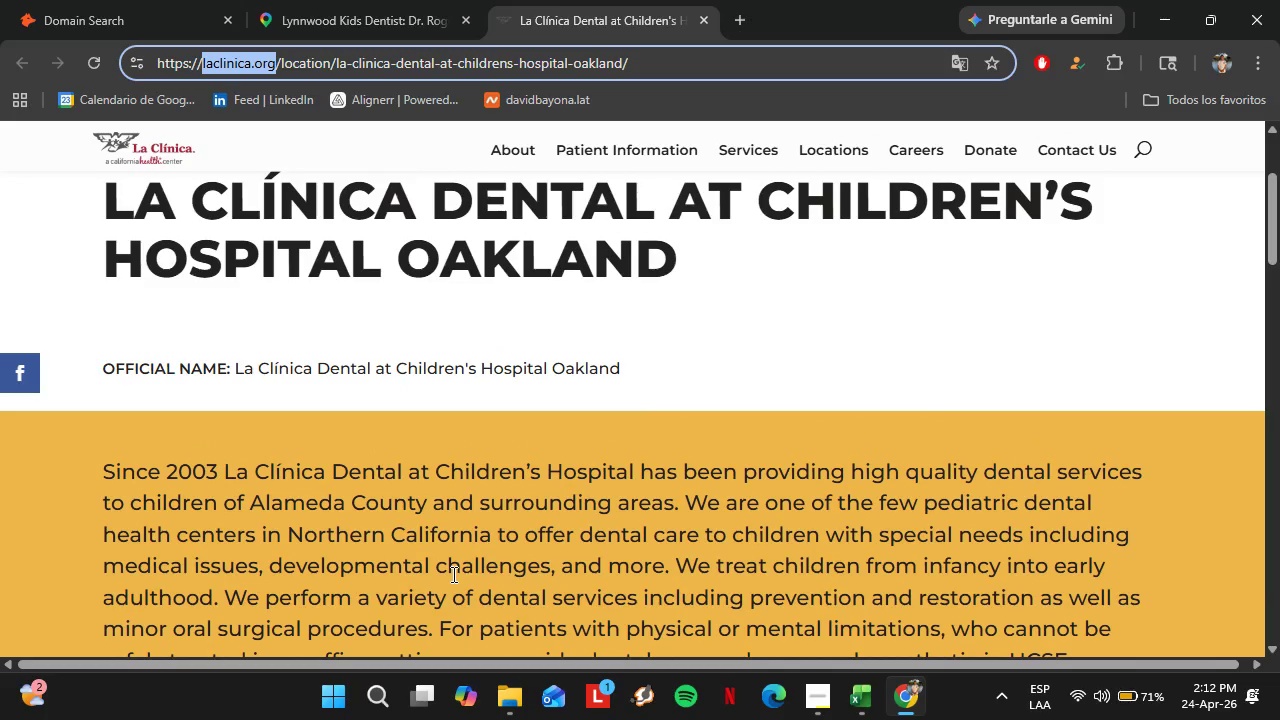 
wait(8.76)
 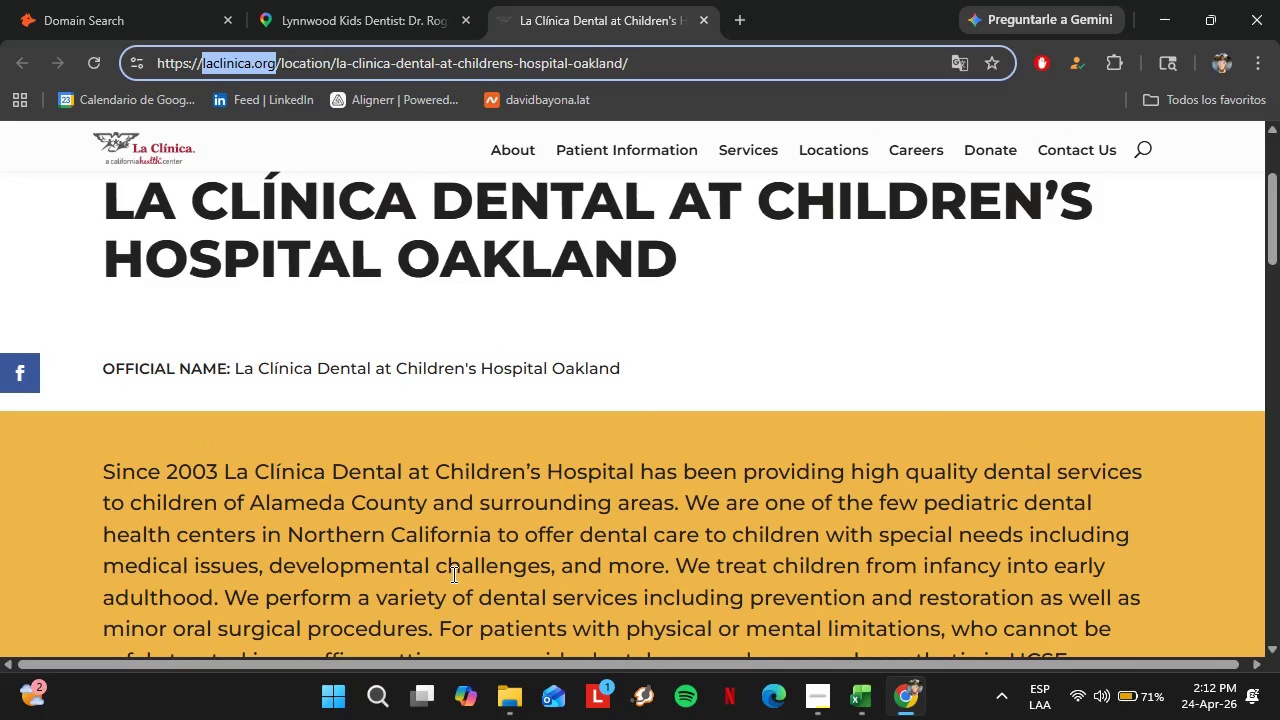 
mouse_move([526, 166])
 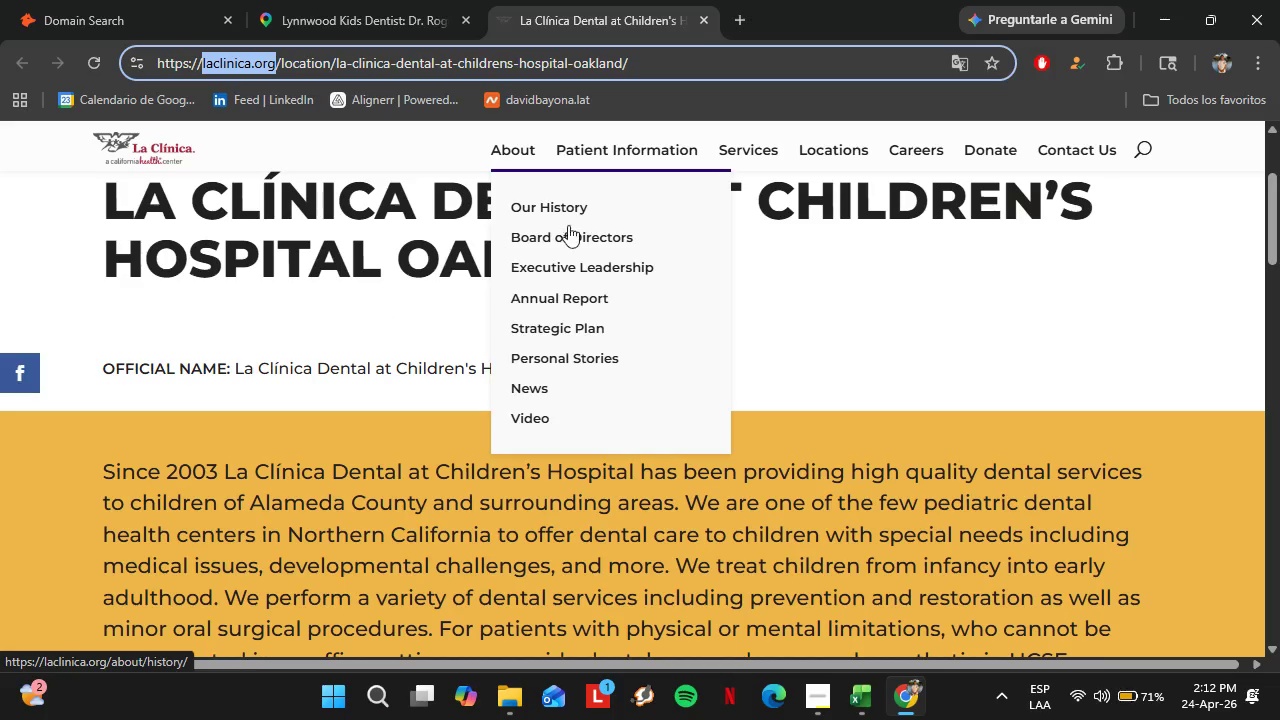 
left_click([566, 235])
 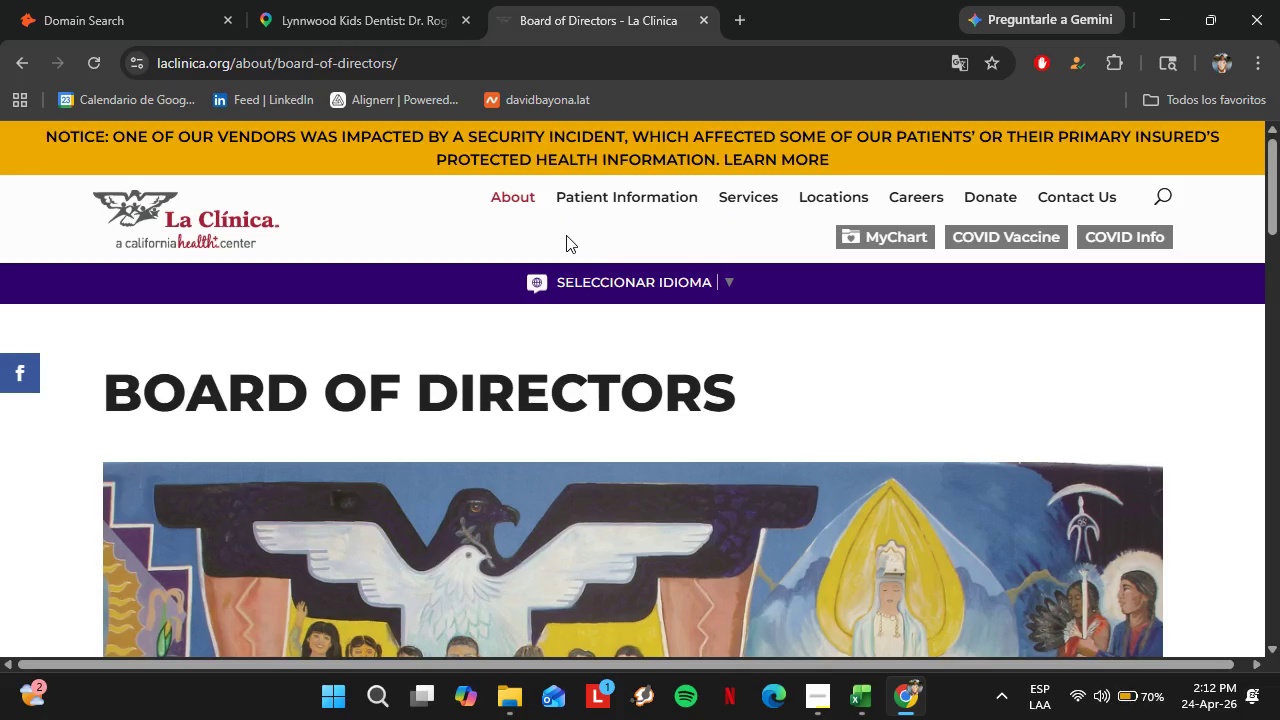 
wait(6.12)
 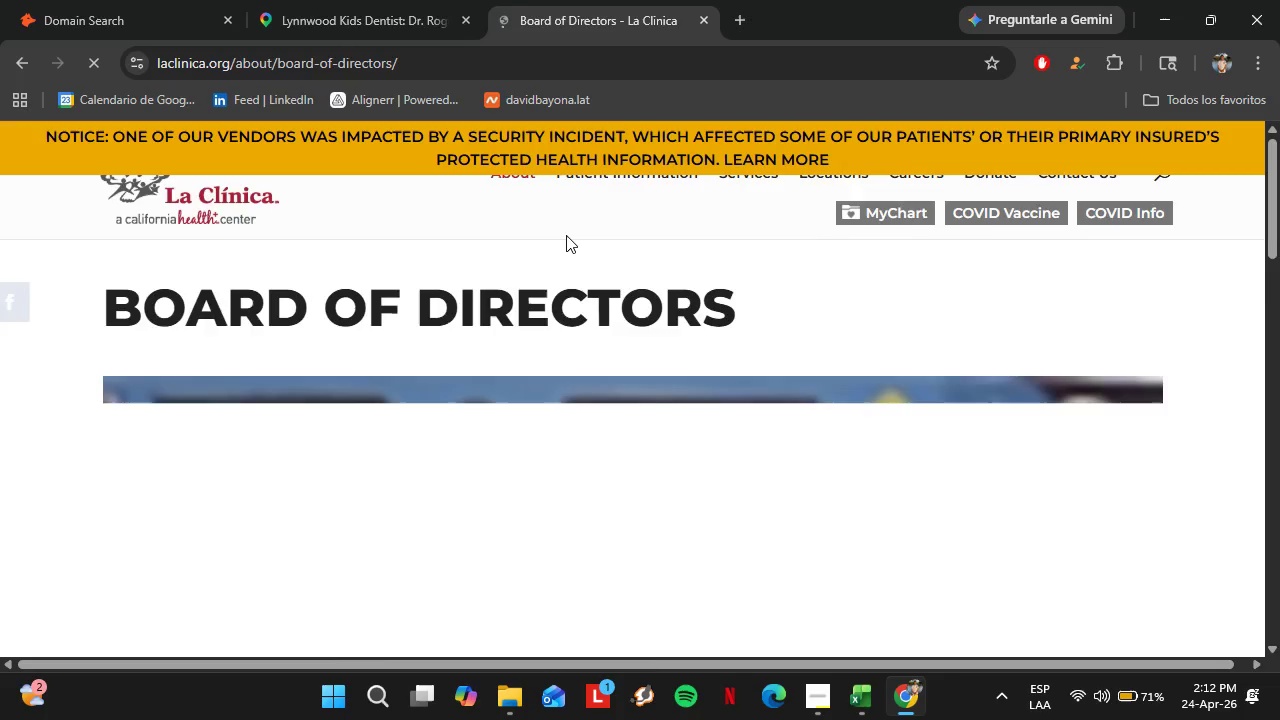 
scroll: coordinate [590, 503], scroll_direction: down, amount: 10.0
 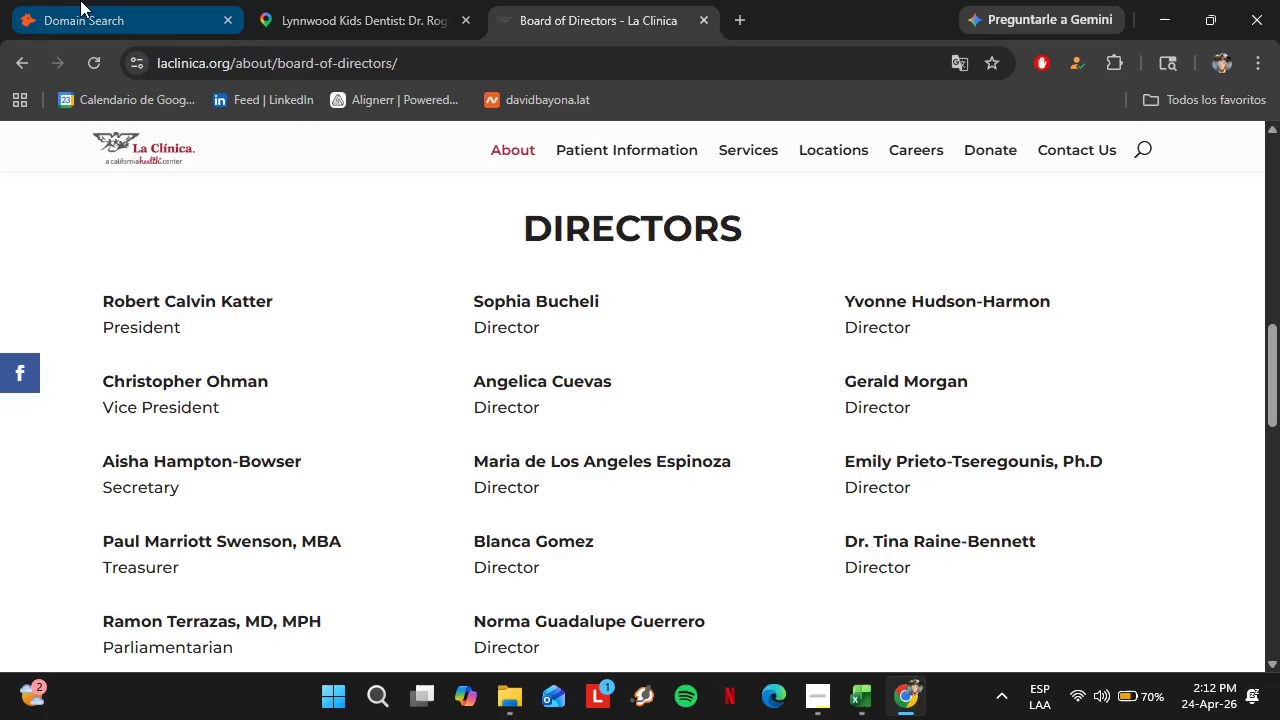 
left_click([81, 0])
 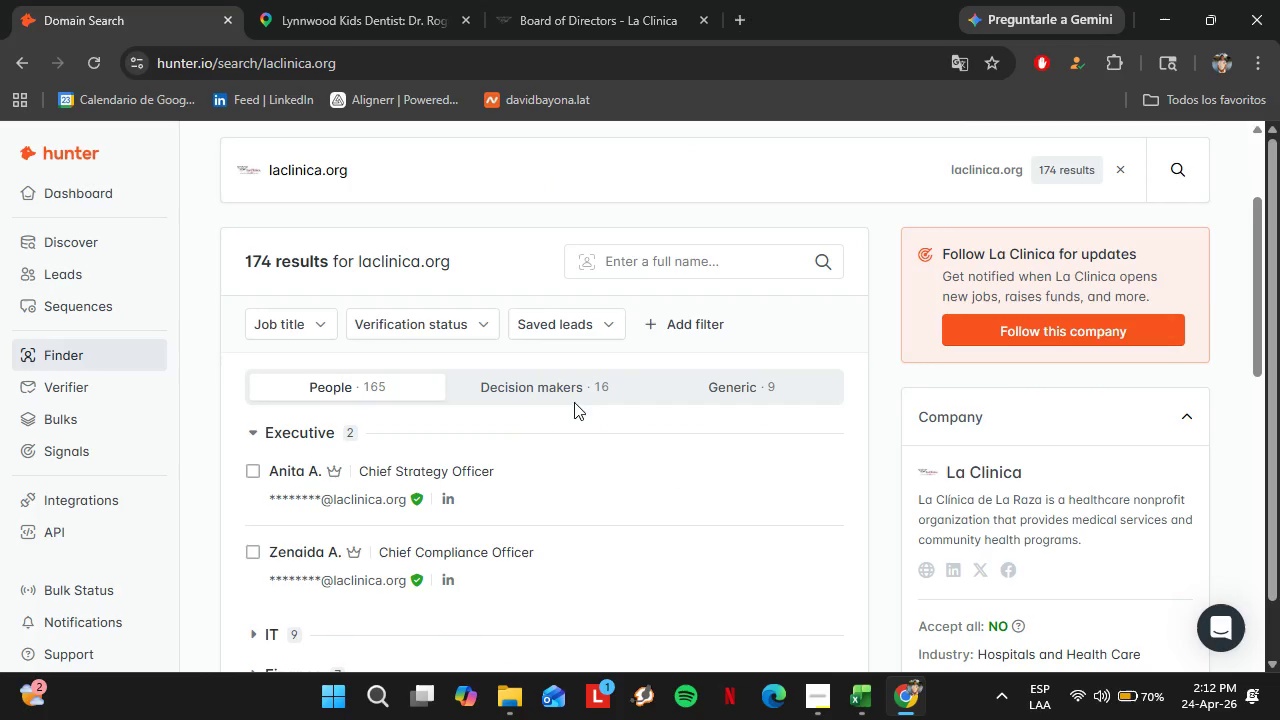 
left_click([557, 390])
 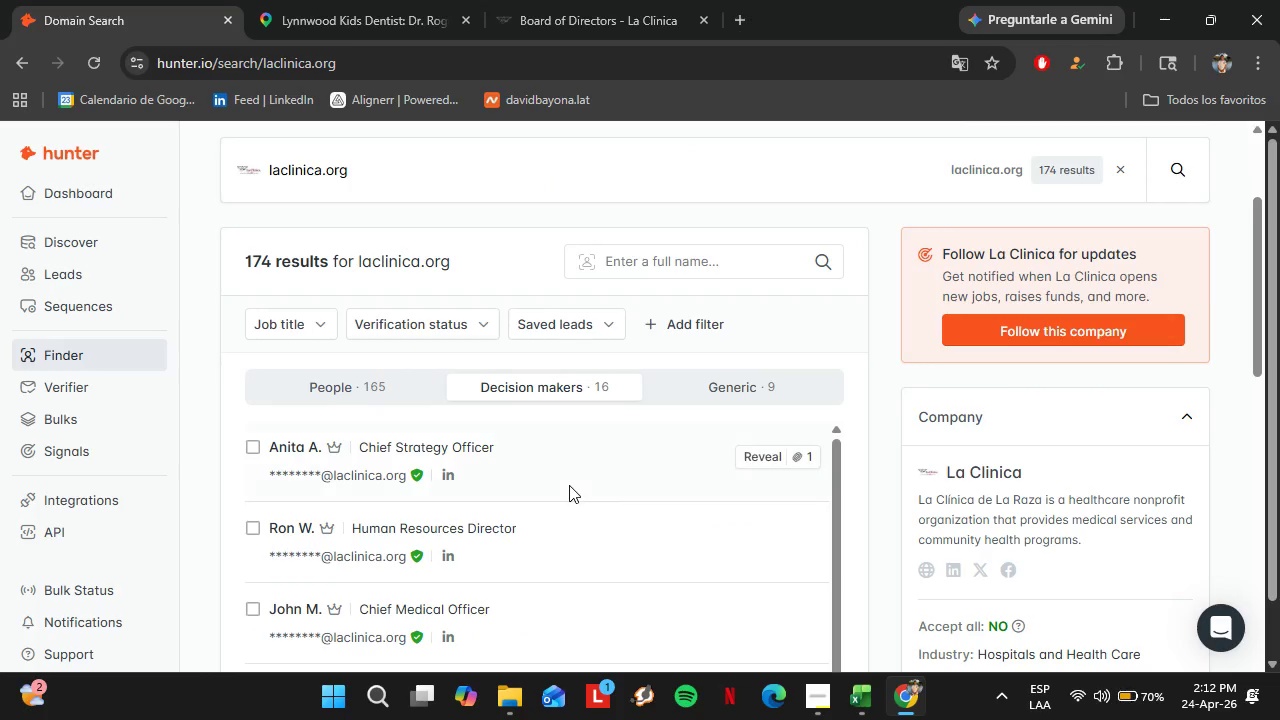 
scroll: coordinate [812, 473], scroll_direction: down, amount: 6.0
 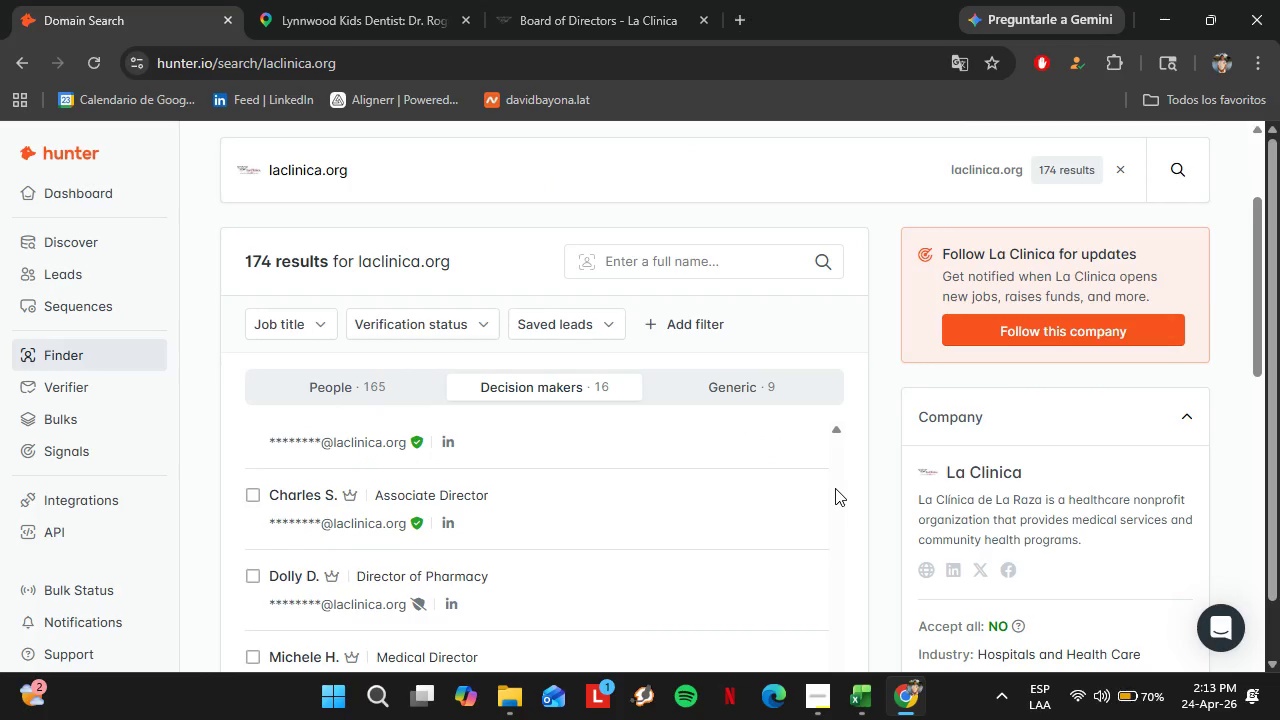 
scroll: coordinate [722, 570], scroll_direction: none, amount: 0.0
 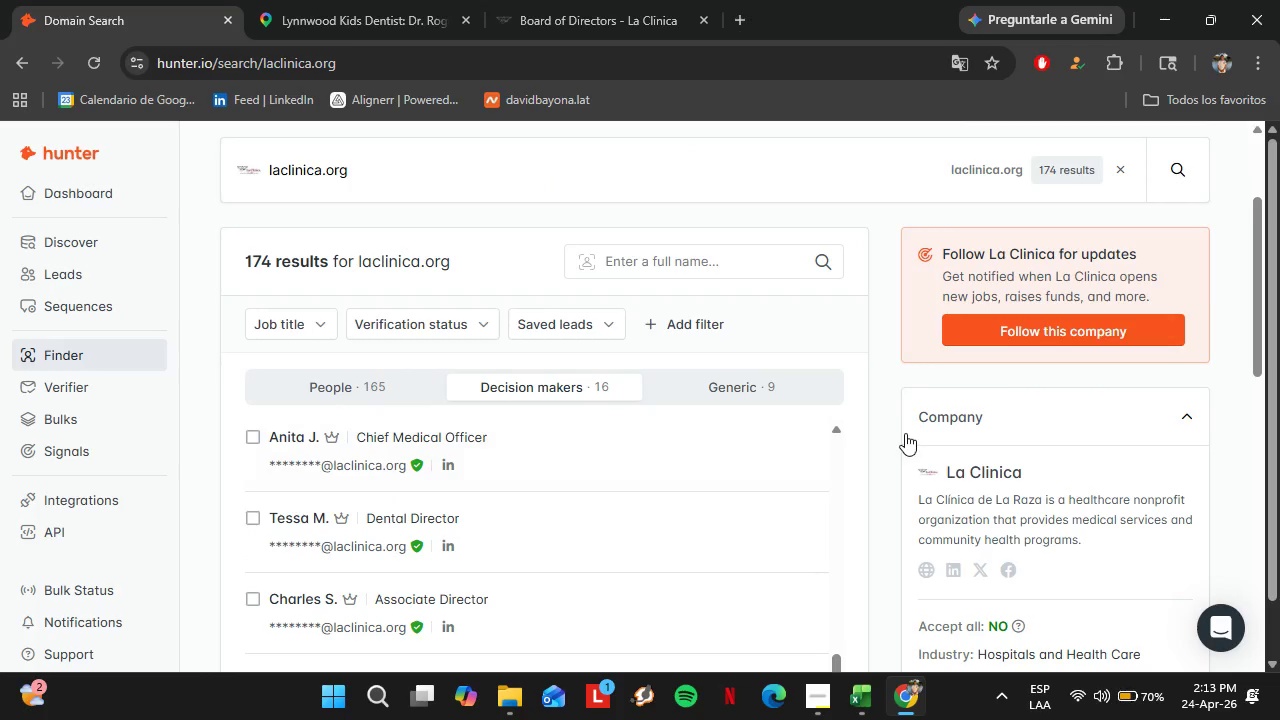 
scroll: coordinate [606, 488], scroll_direction: down, amount: 8.0
 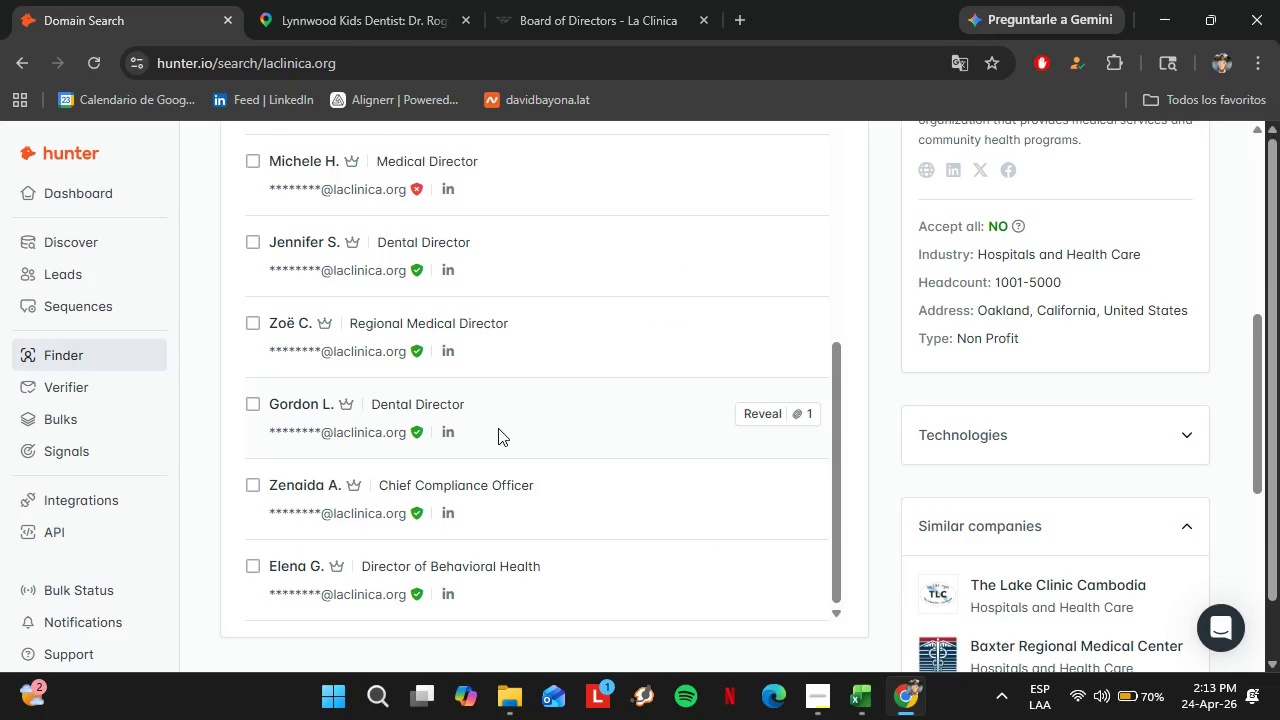 
scroll: coordinate [498, 428], scroll_direction: up, amount: 4.0
 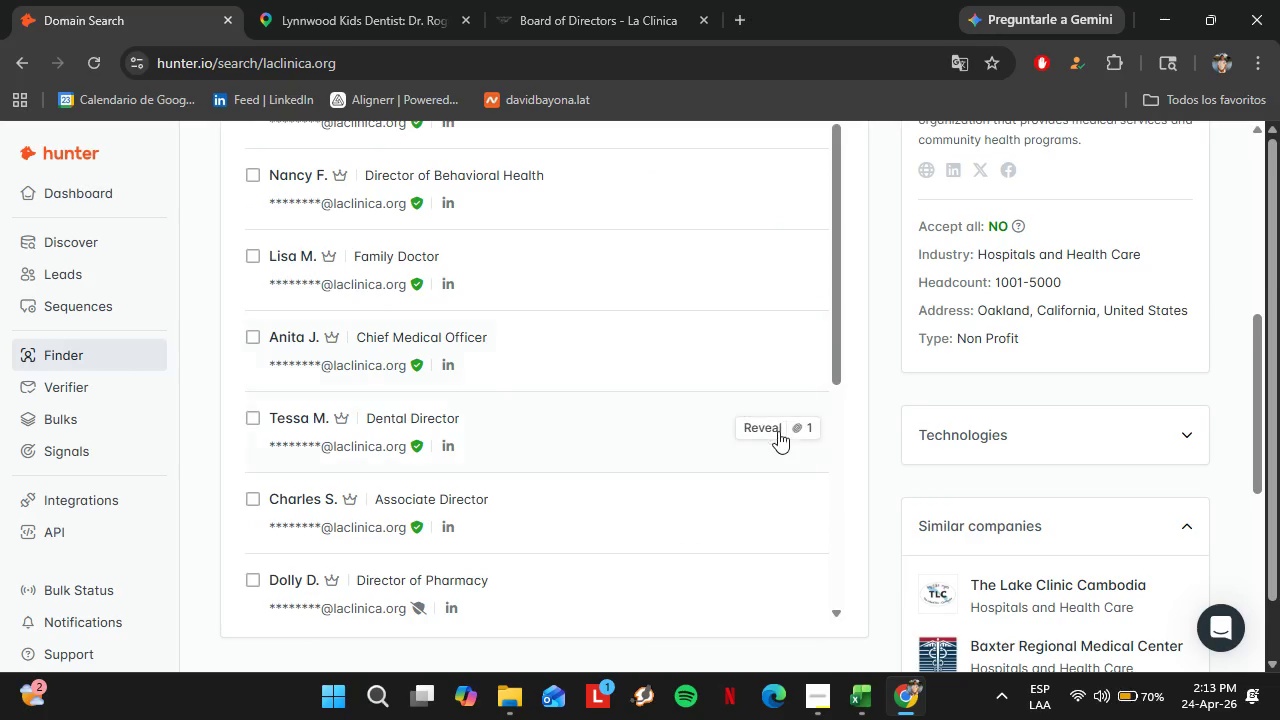 
left_click([780, 432])
 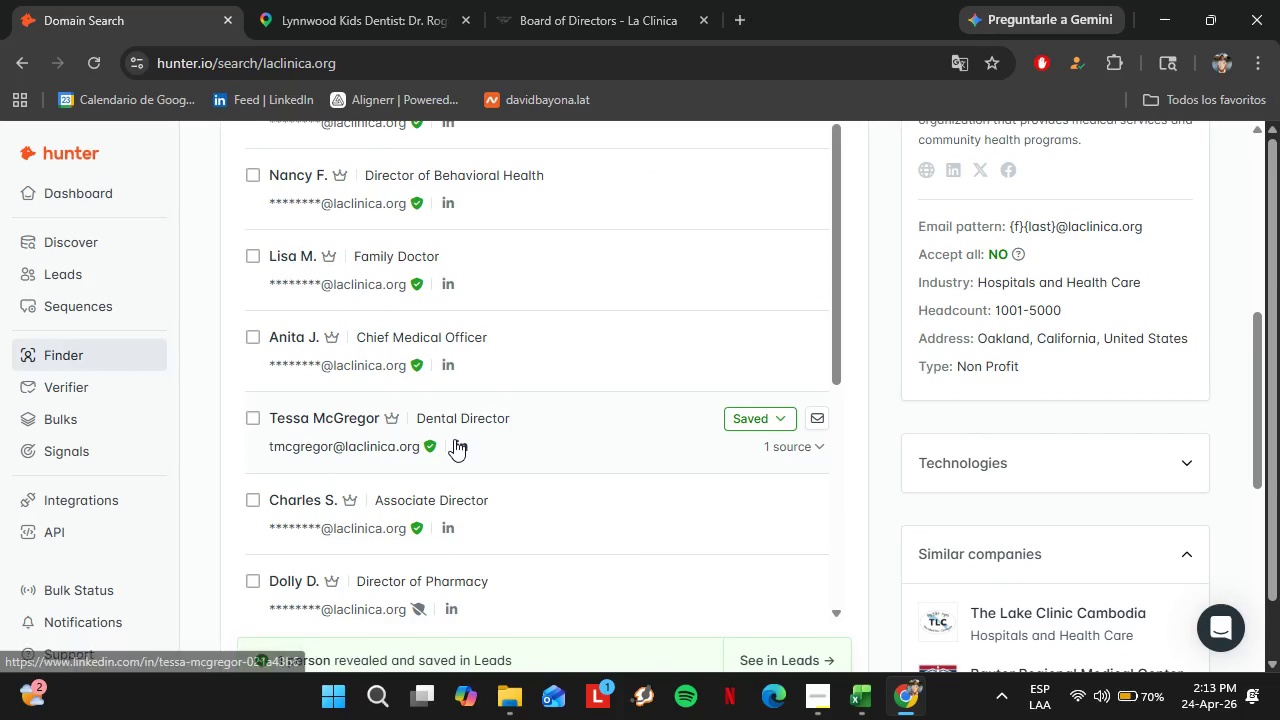 
left_click([739, 413])
 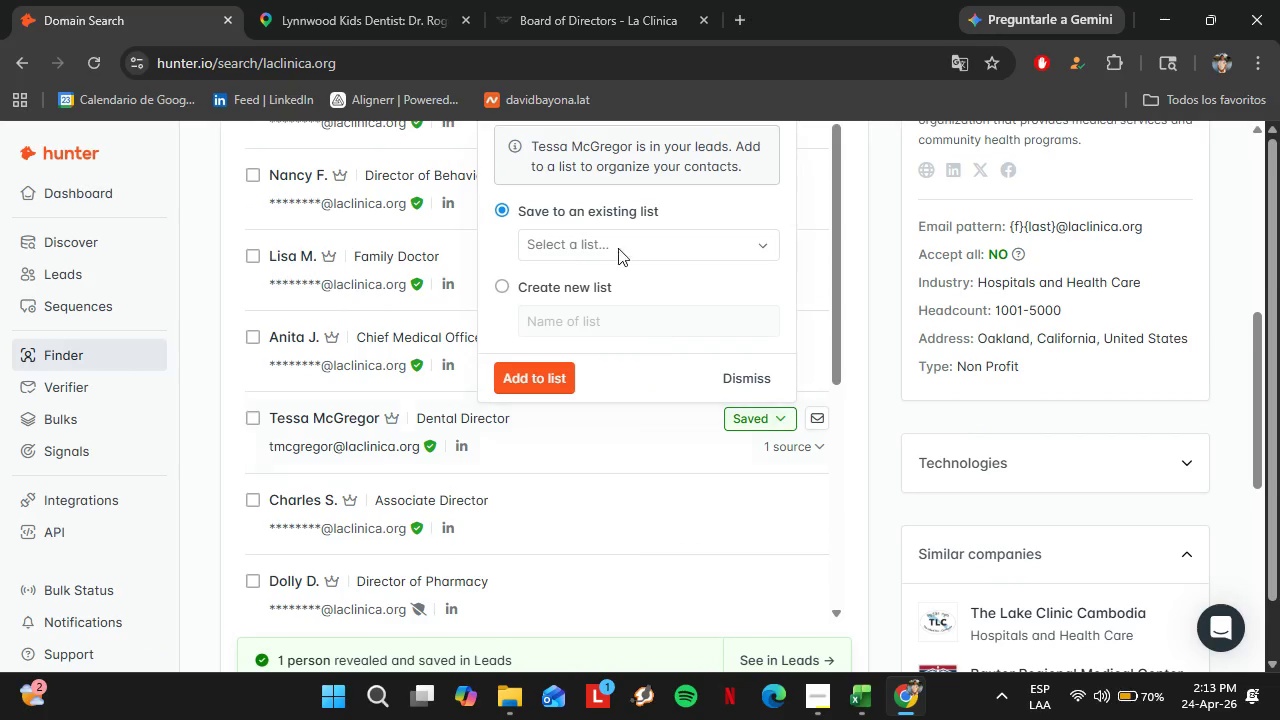 
left_click([613, 233])
 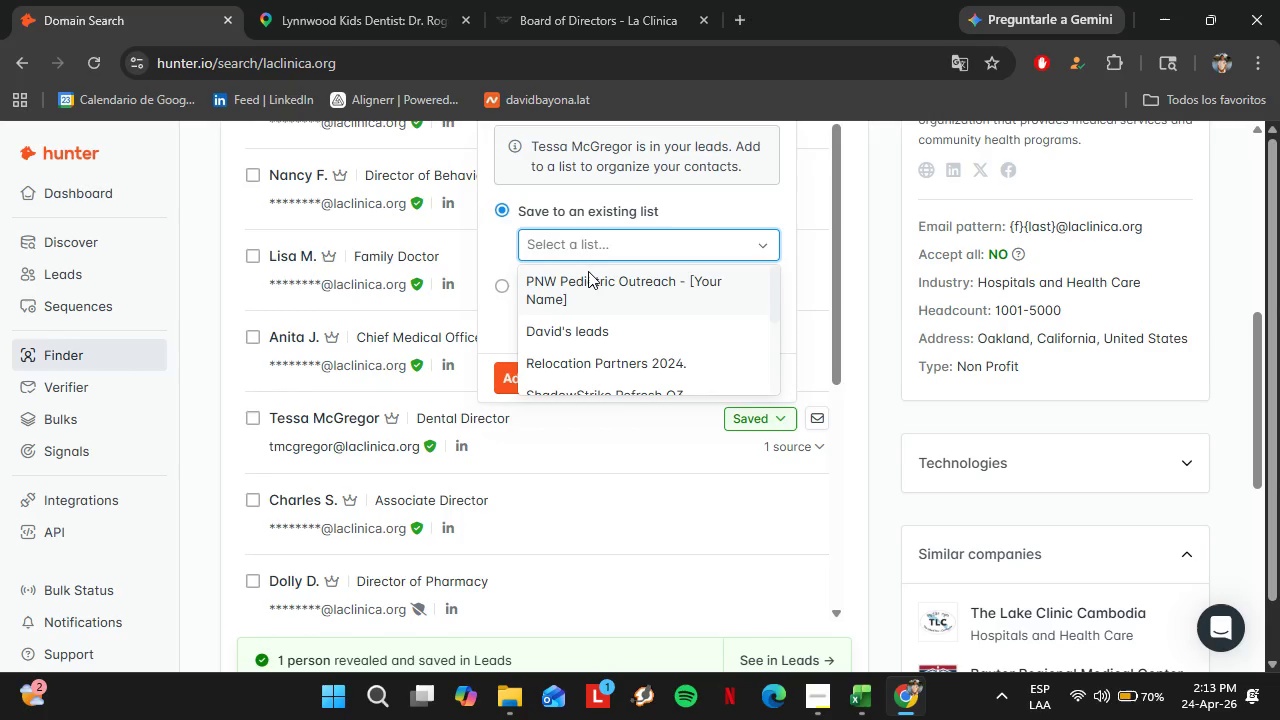 
left_click([588, 271])
 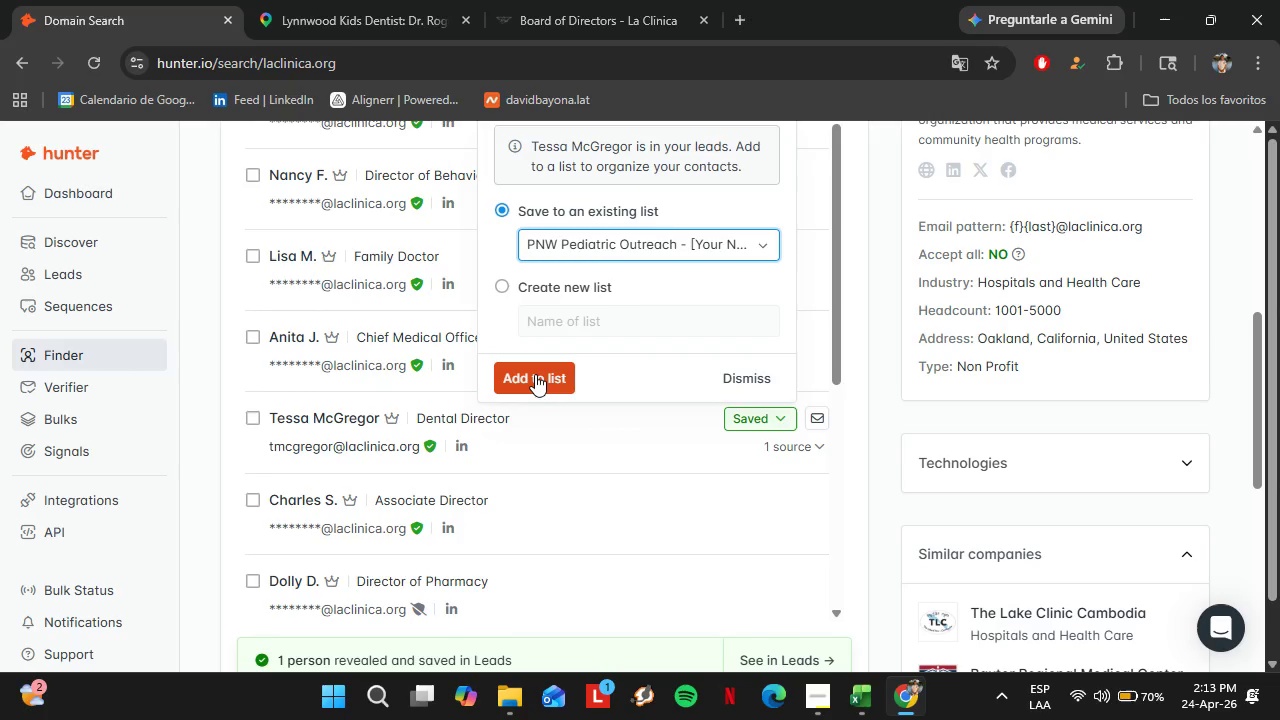 
left_click([535, 374])
 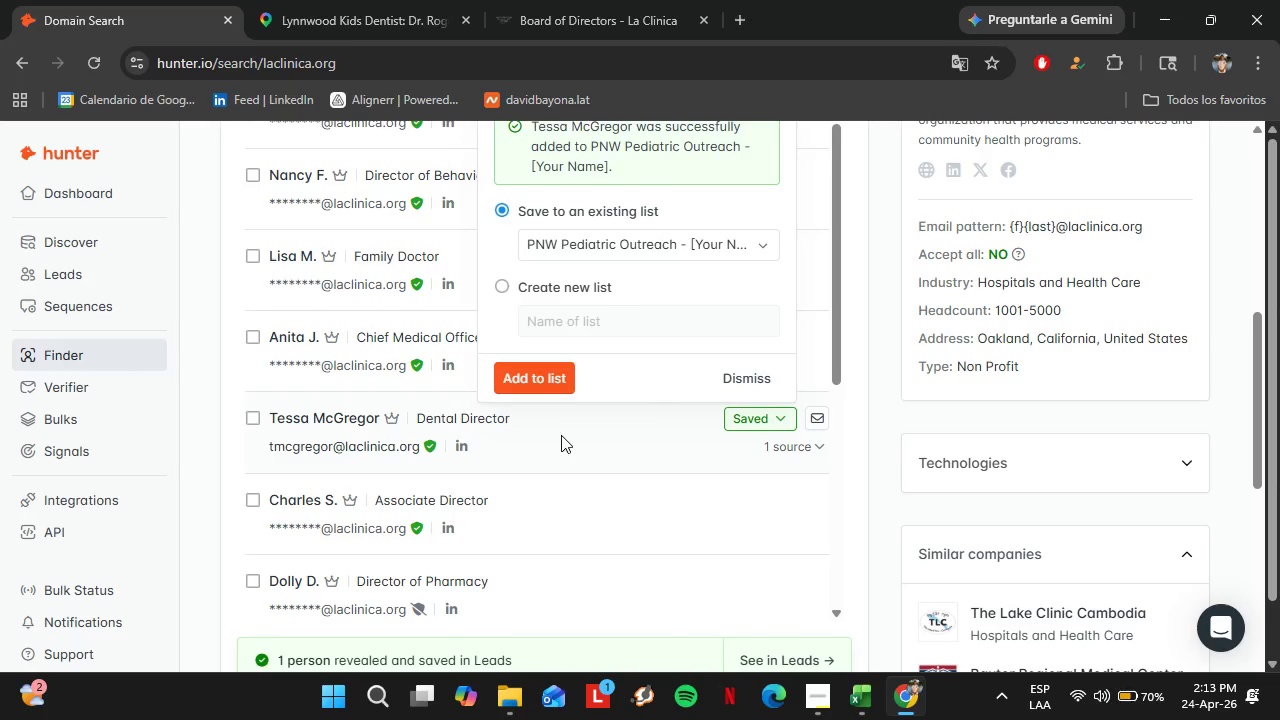 
scroll: coordinate [643, 459], scroll_direction: up, amount: 1.0
 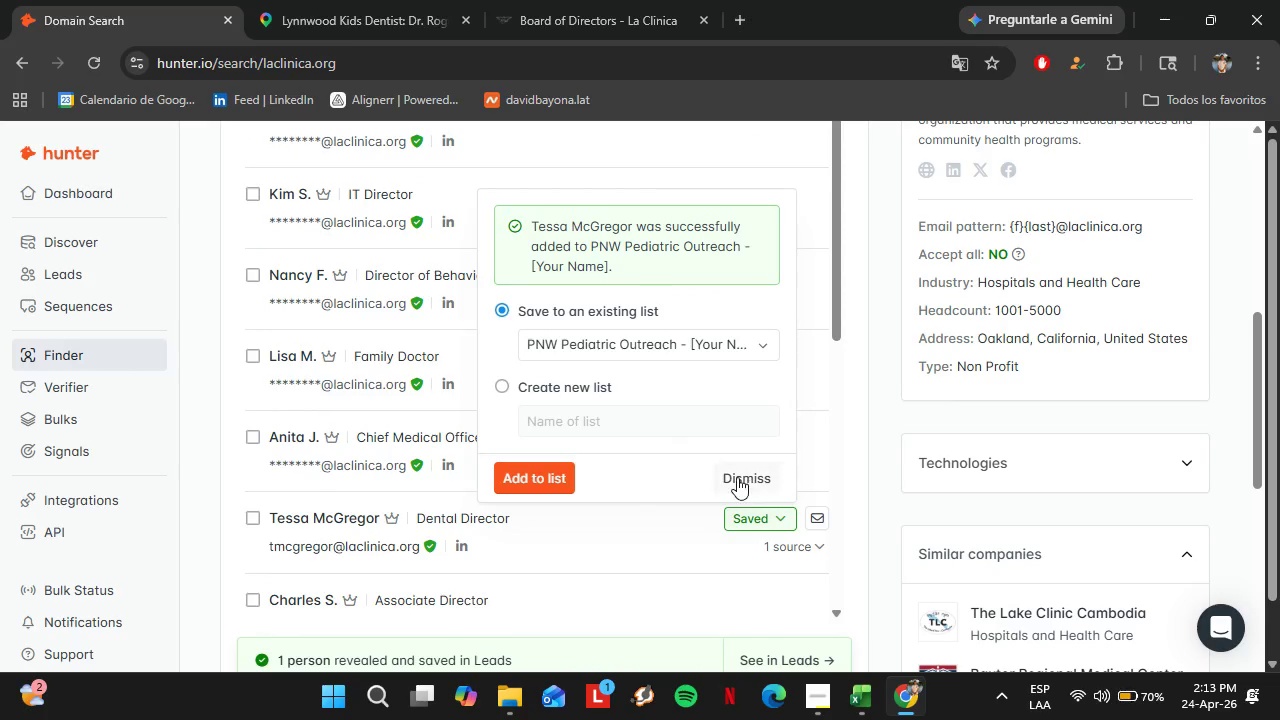 
left_click([737, 476])
 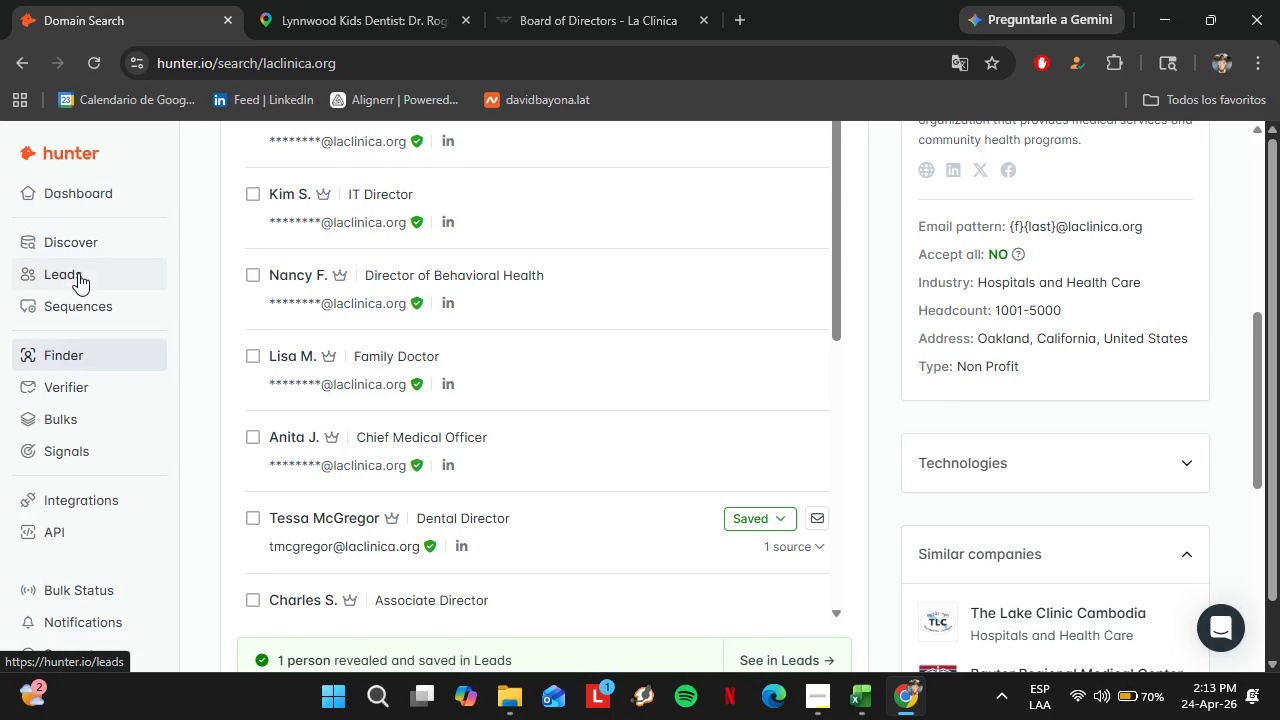 
left_click([72, 269])
 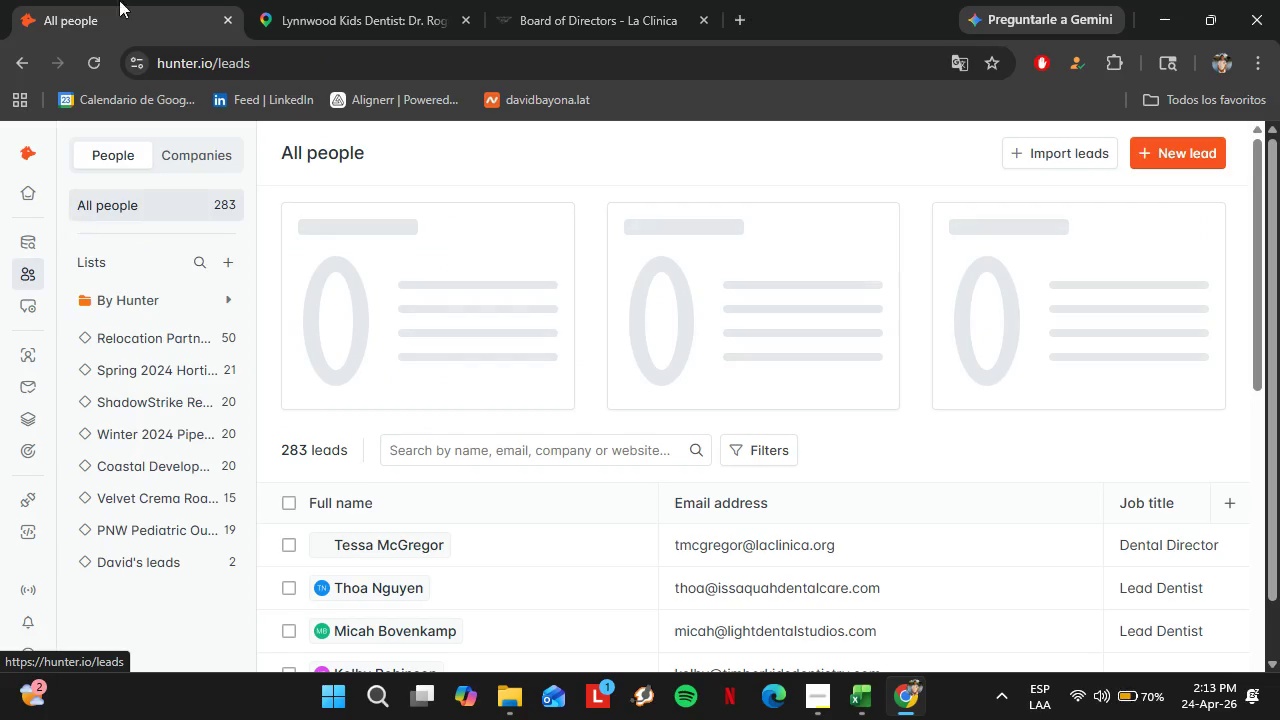 
left_click([338, 0])
 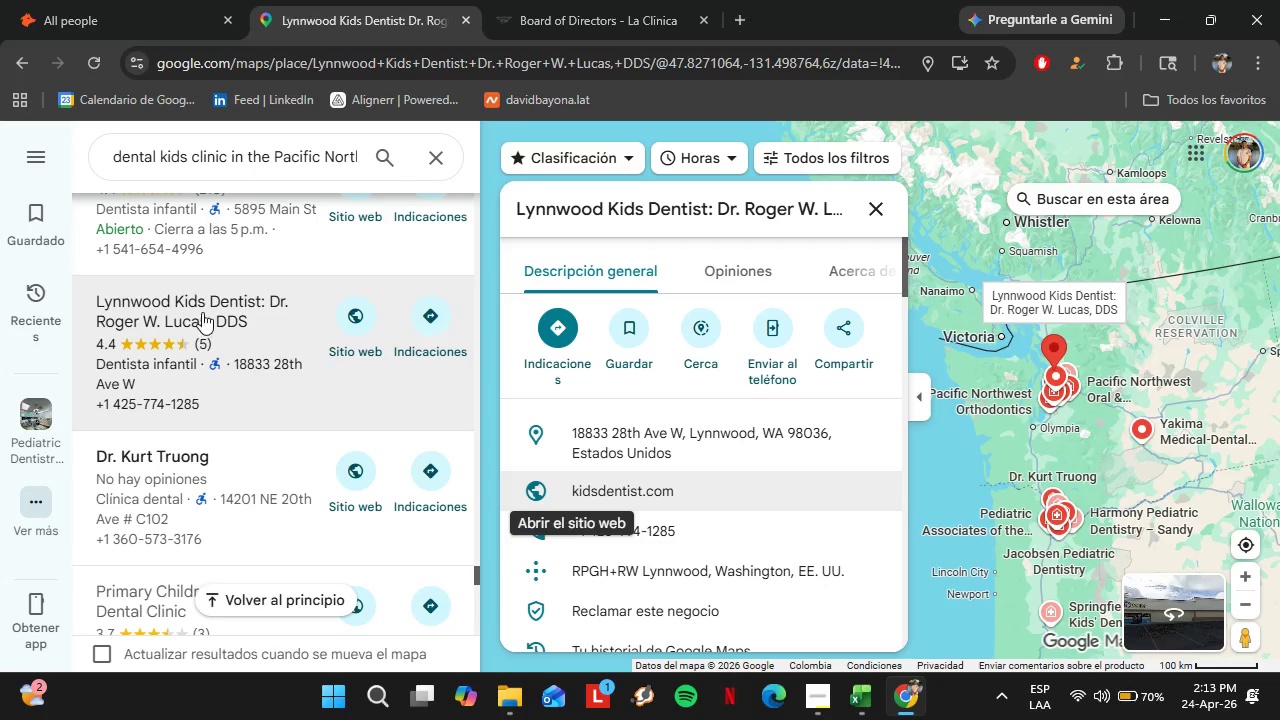 
scroll: coordinate [202, 309], scroll_direction: down, amount: 1.0
 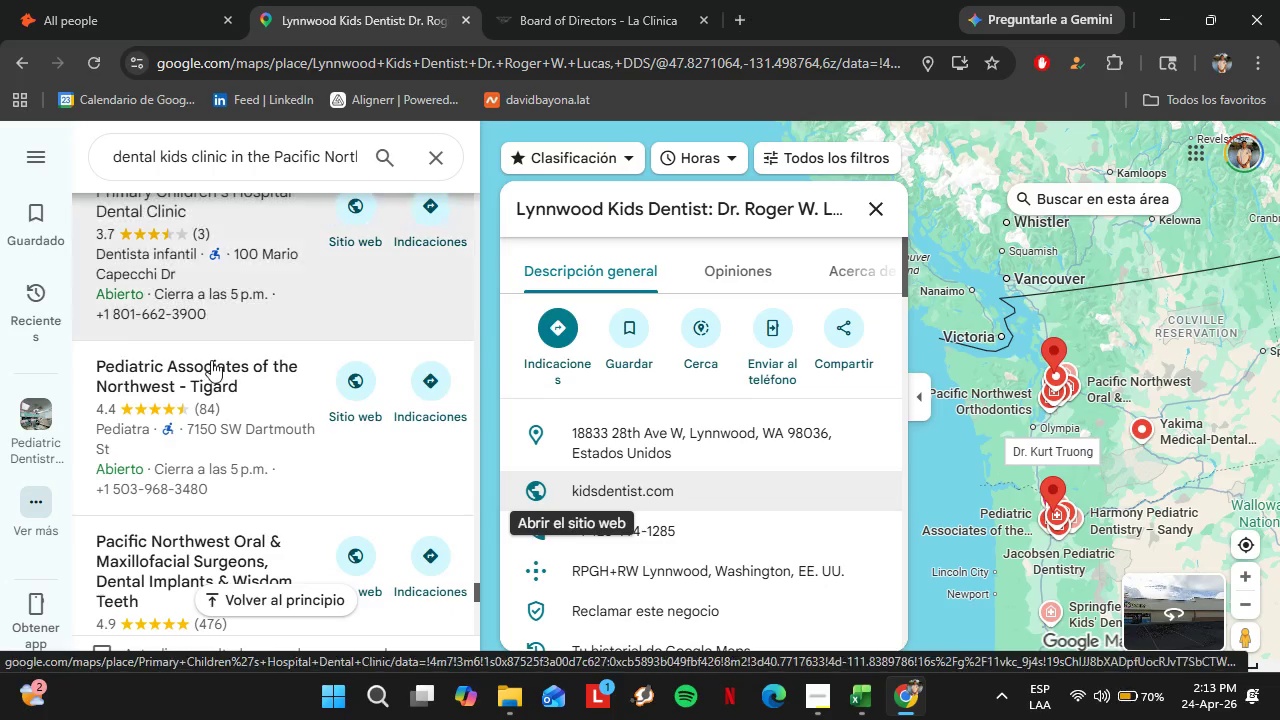 
left_click([208, 378])
 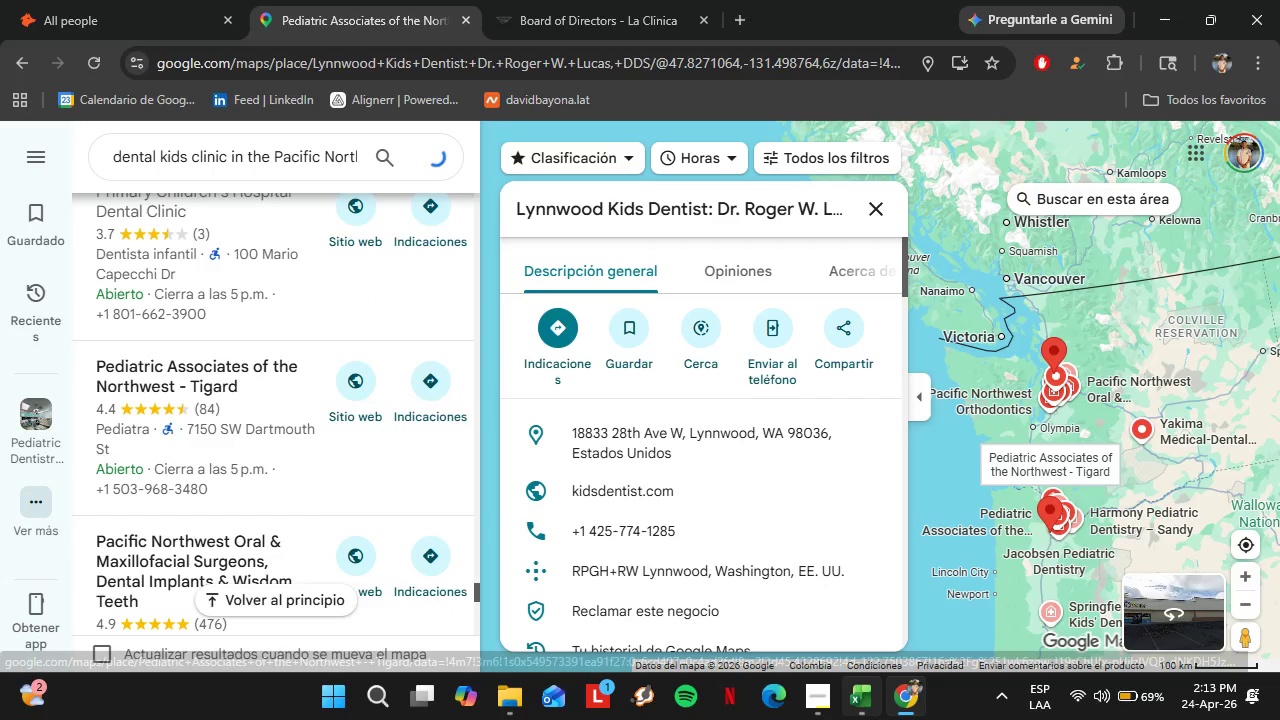 
left_click([825, 708])